 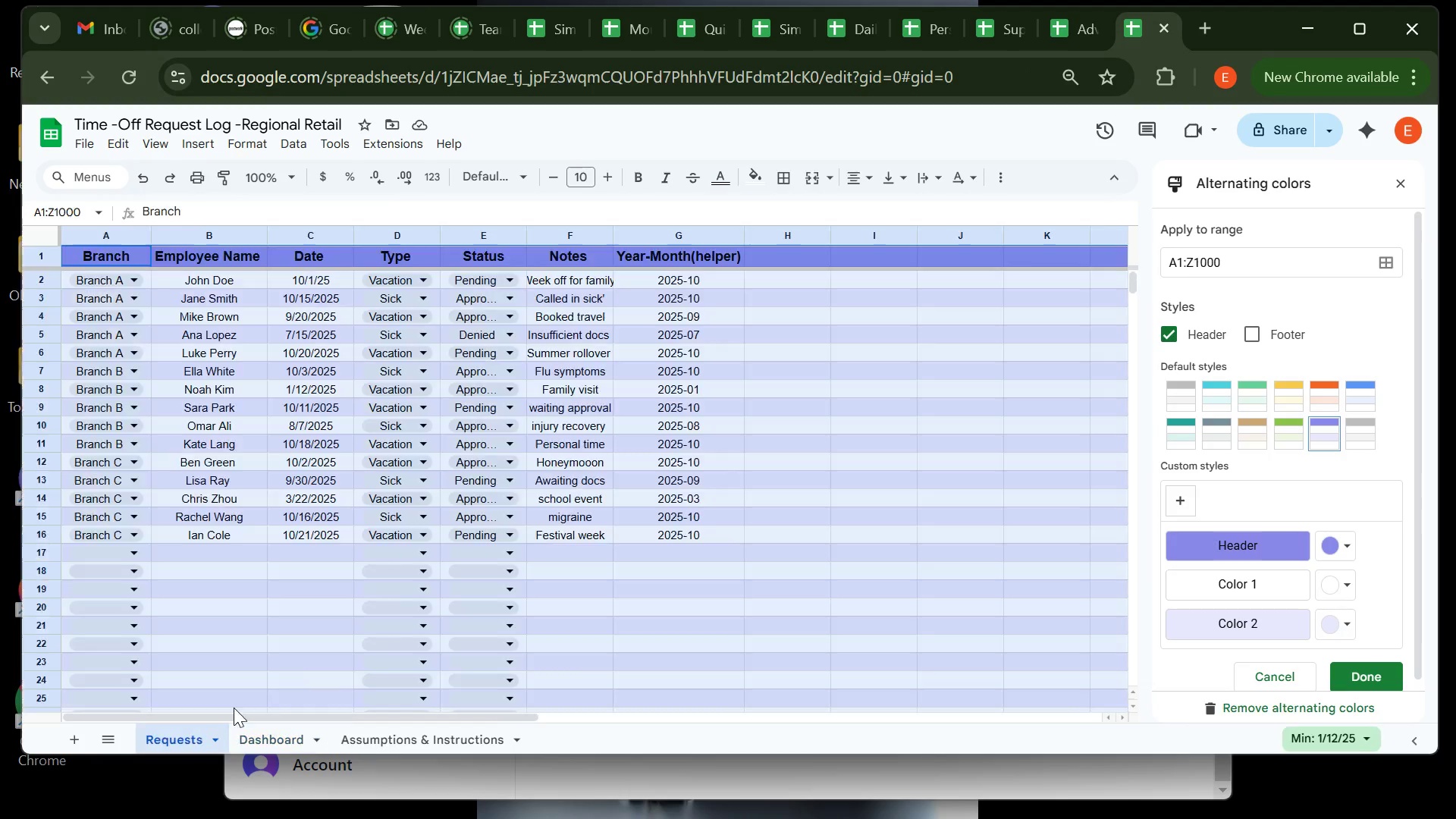 
left_click([682, 606])
 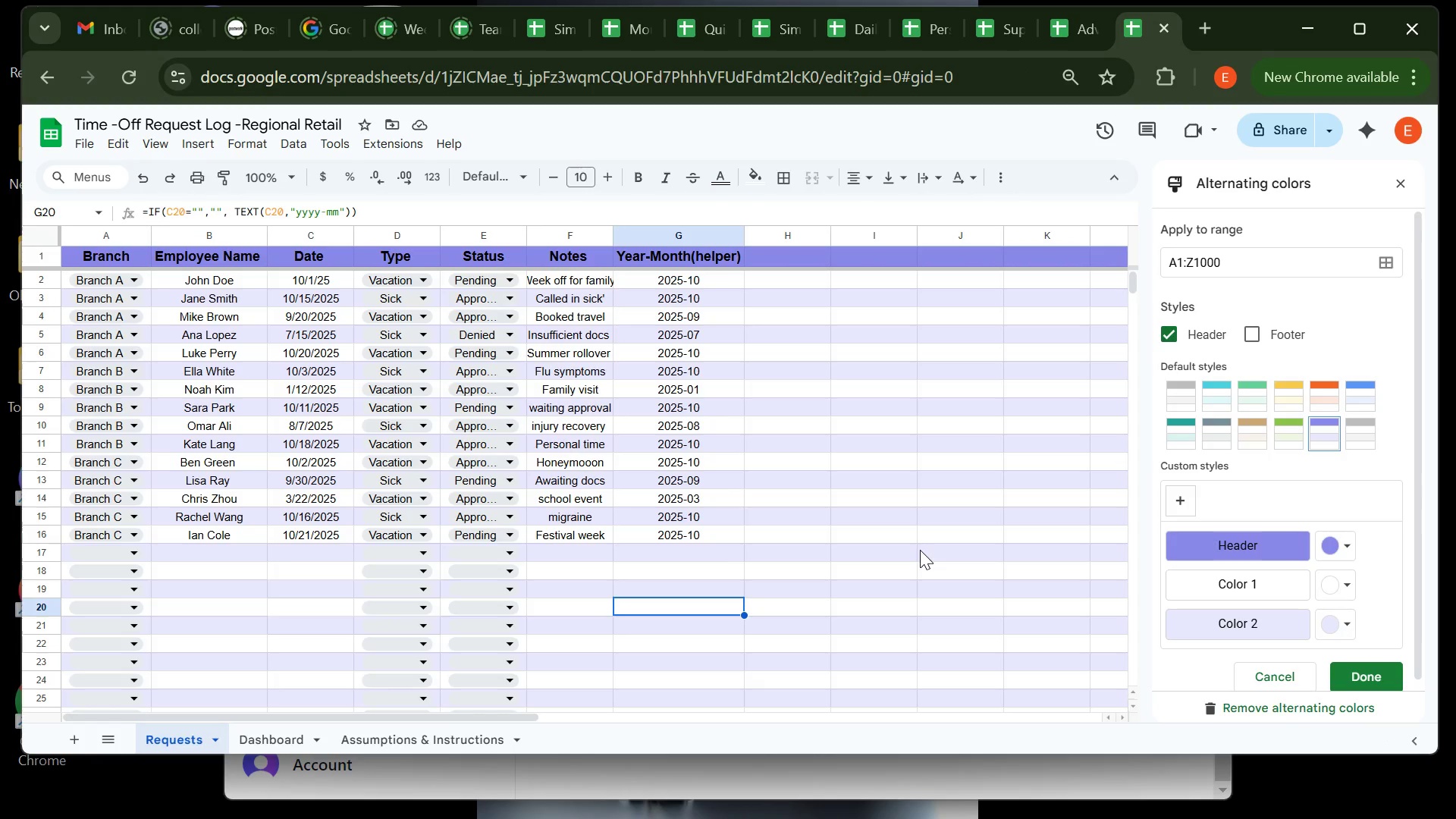 
wait(9.72)
 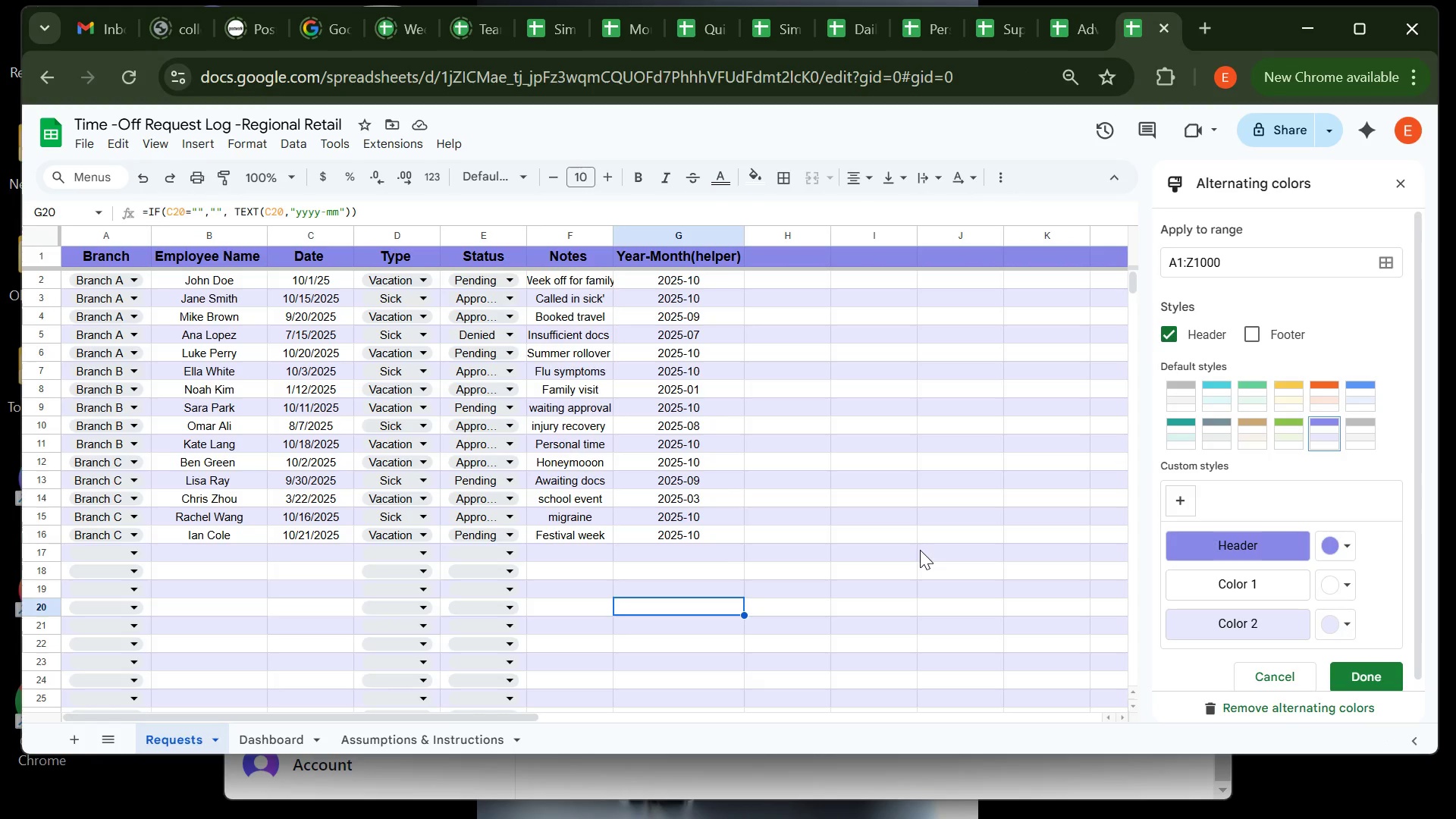 
left_click([940, 526])
 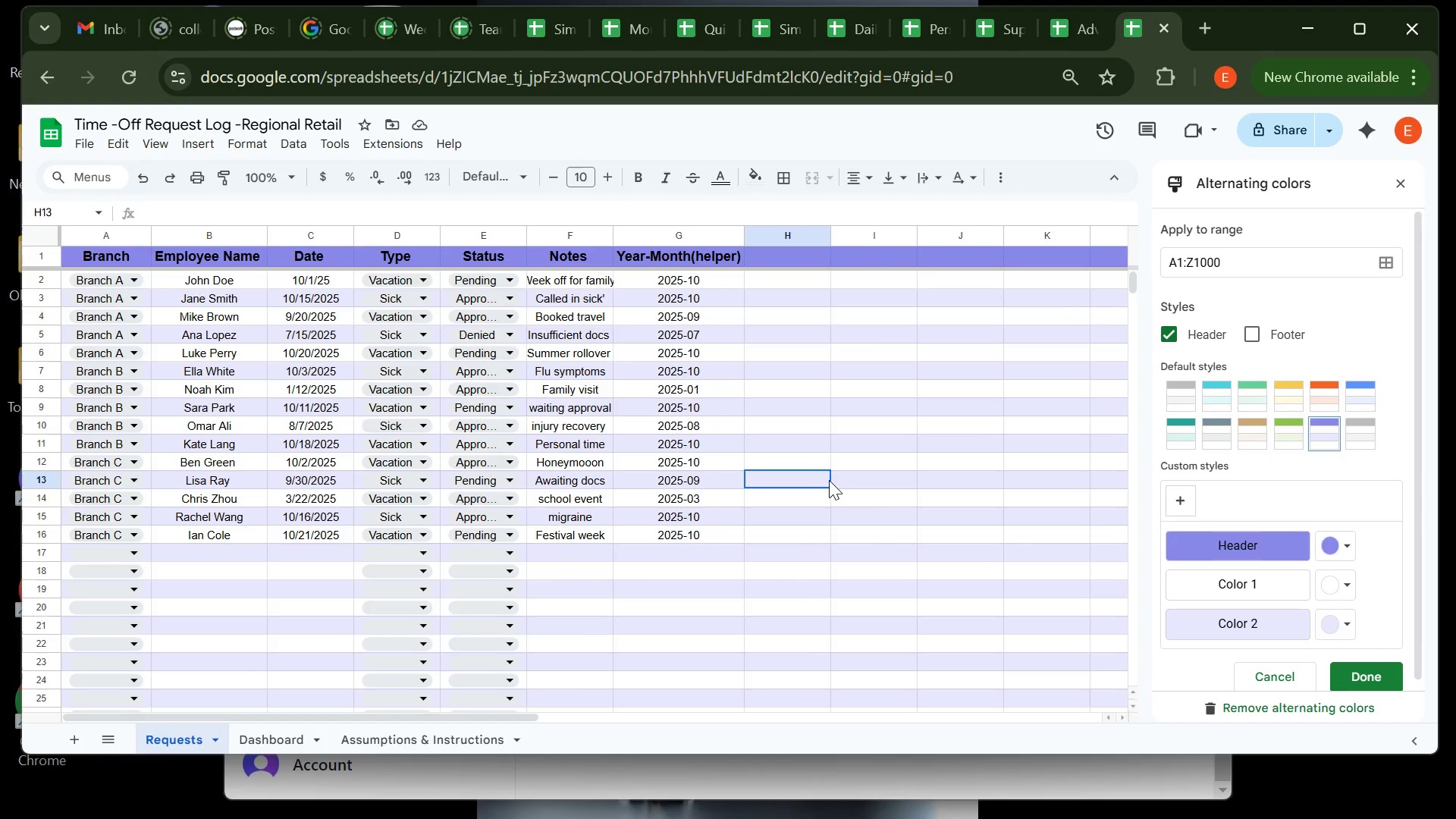 
left_click([829, 480])
 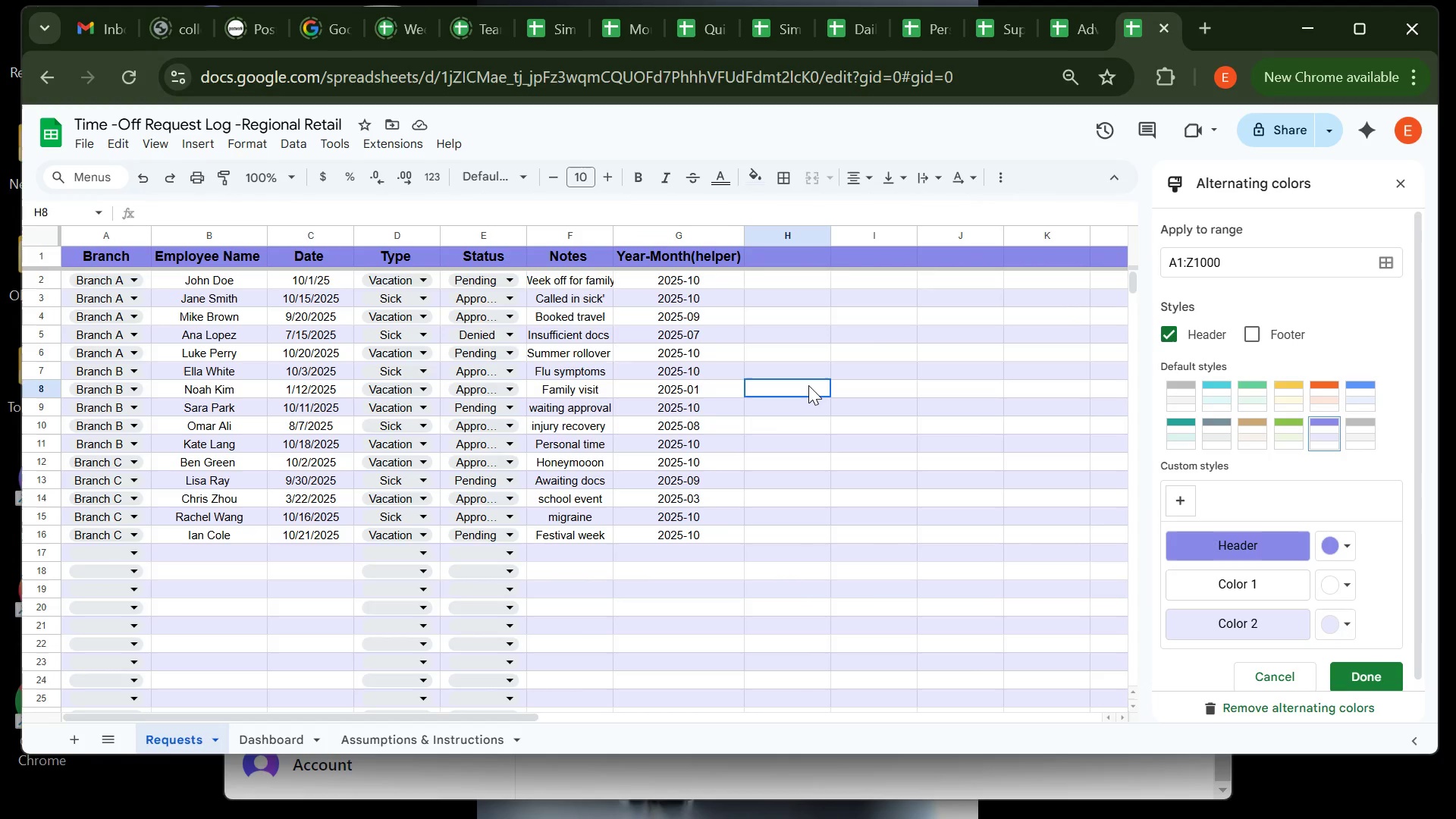 
left_click([808, 385])
 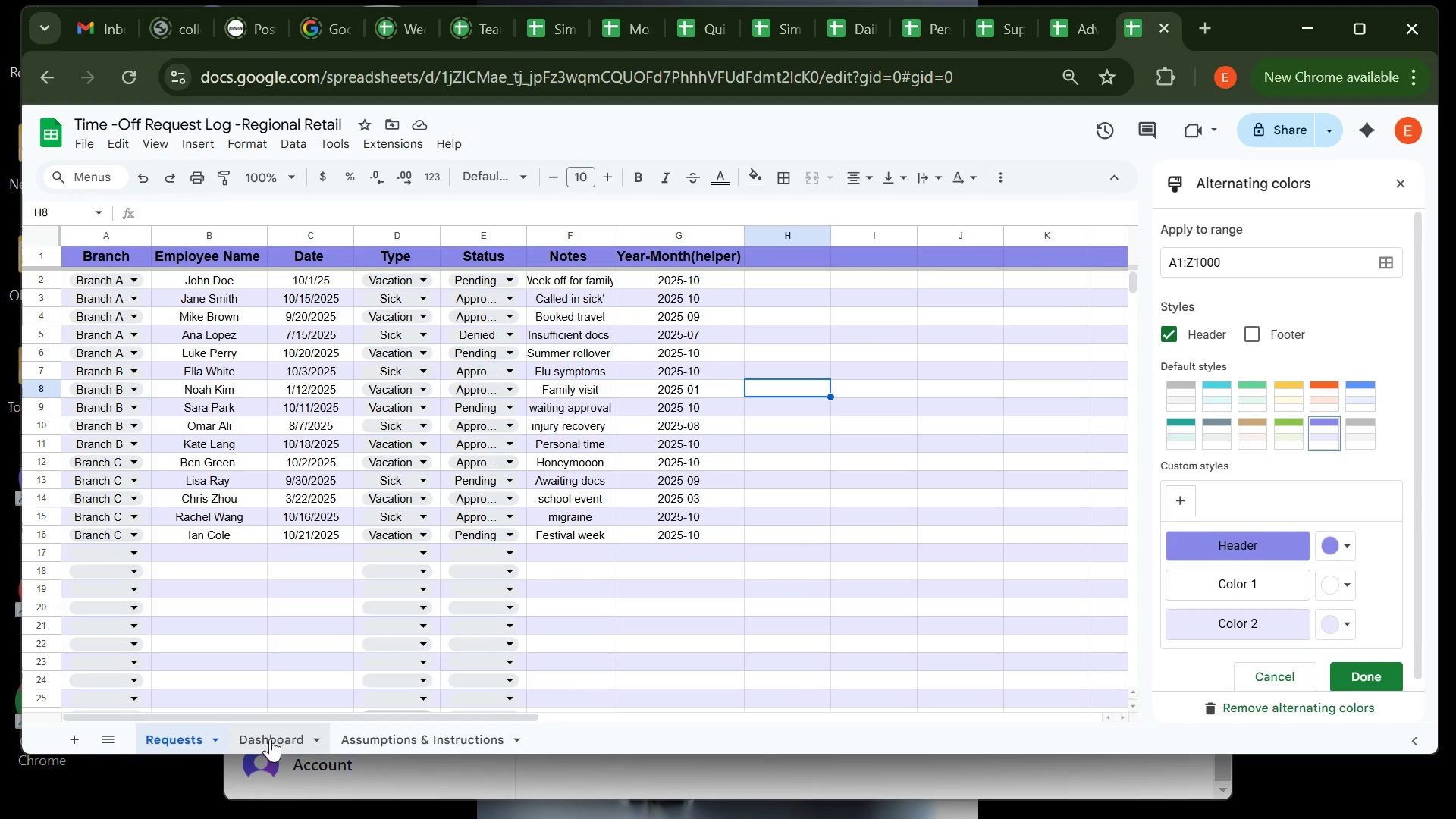 
left_click([267, 742])
 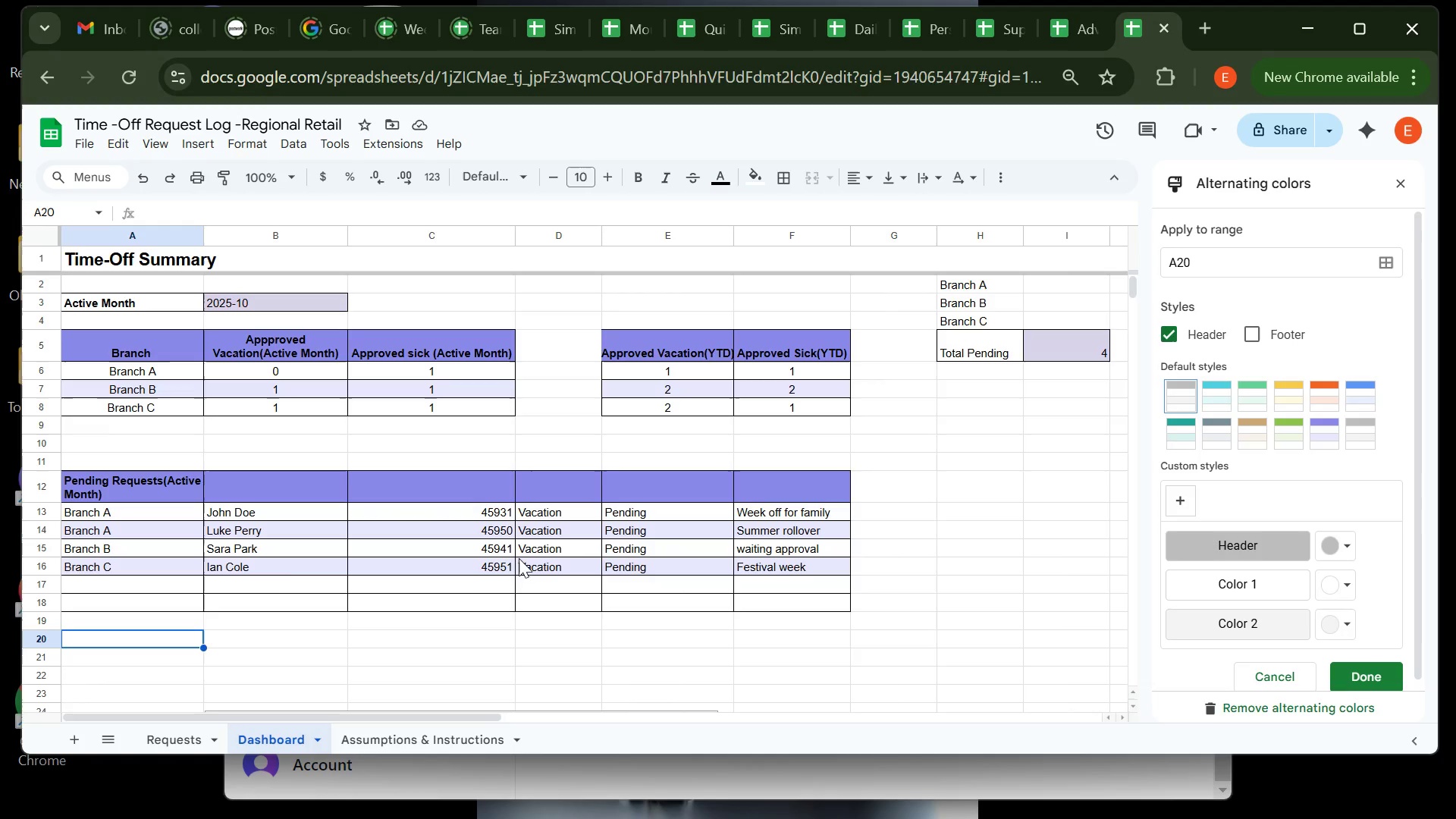 
wait(7.62)
 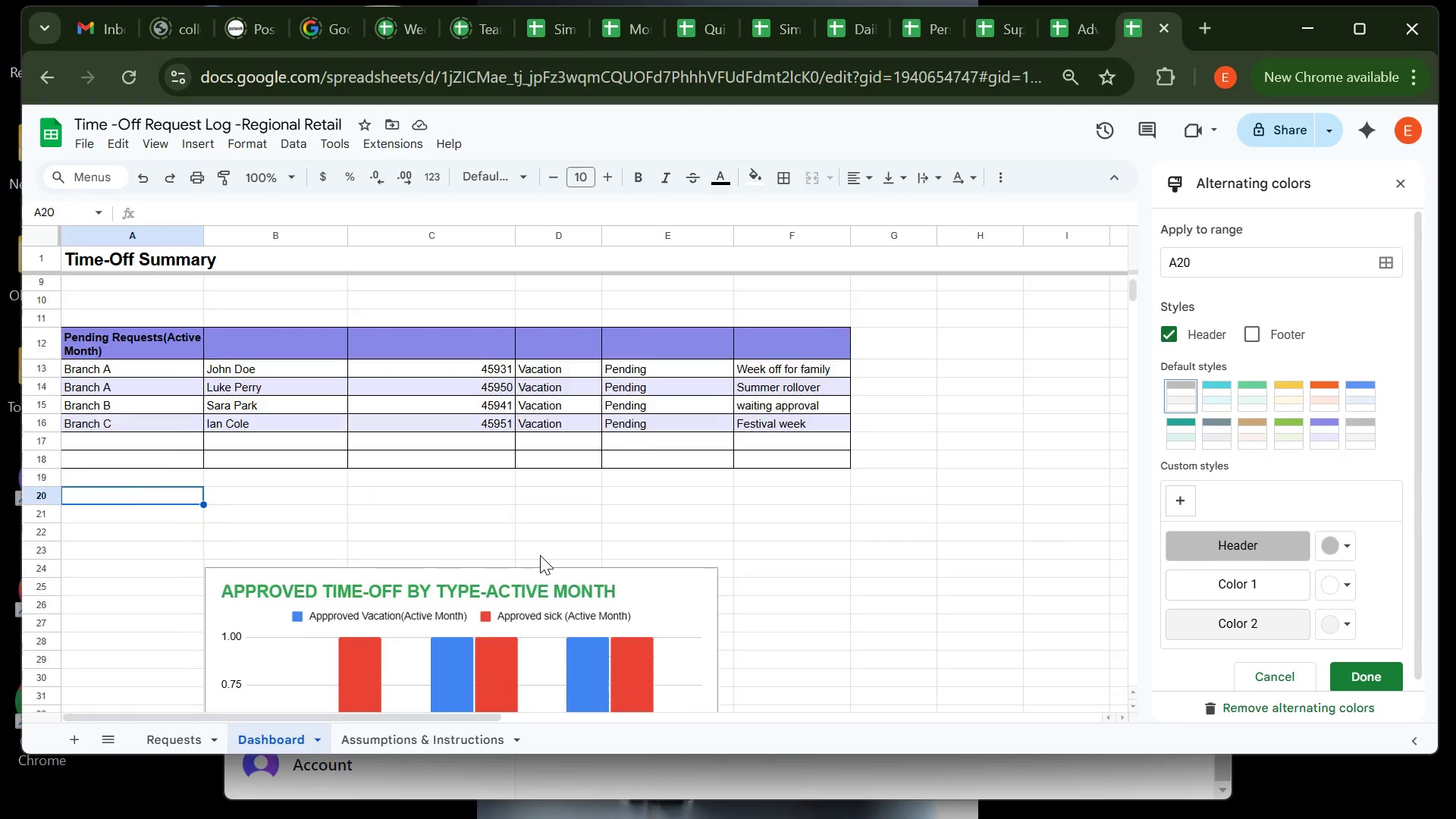 
left_click([402, 739])
 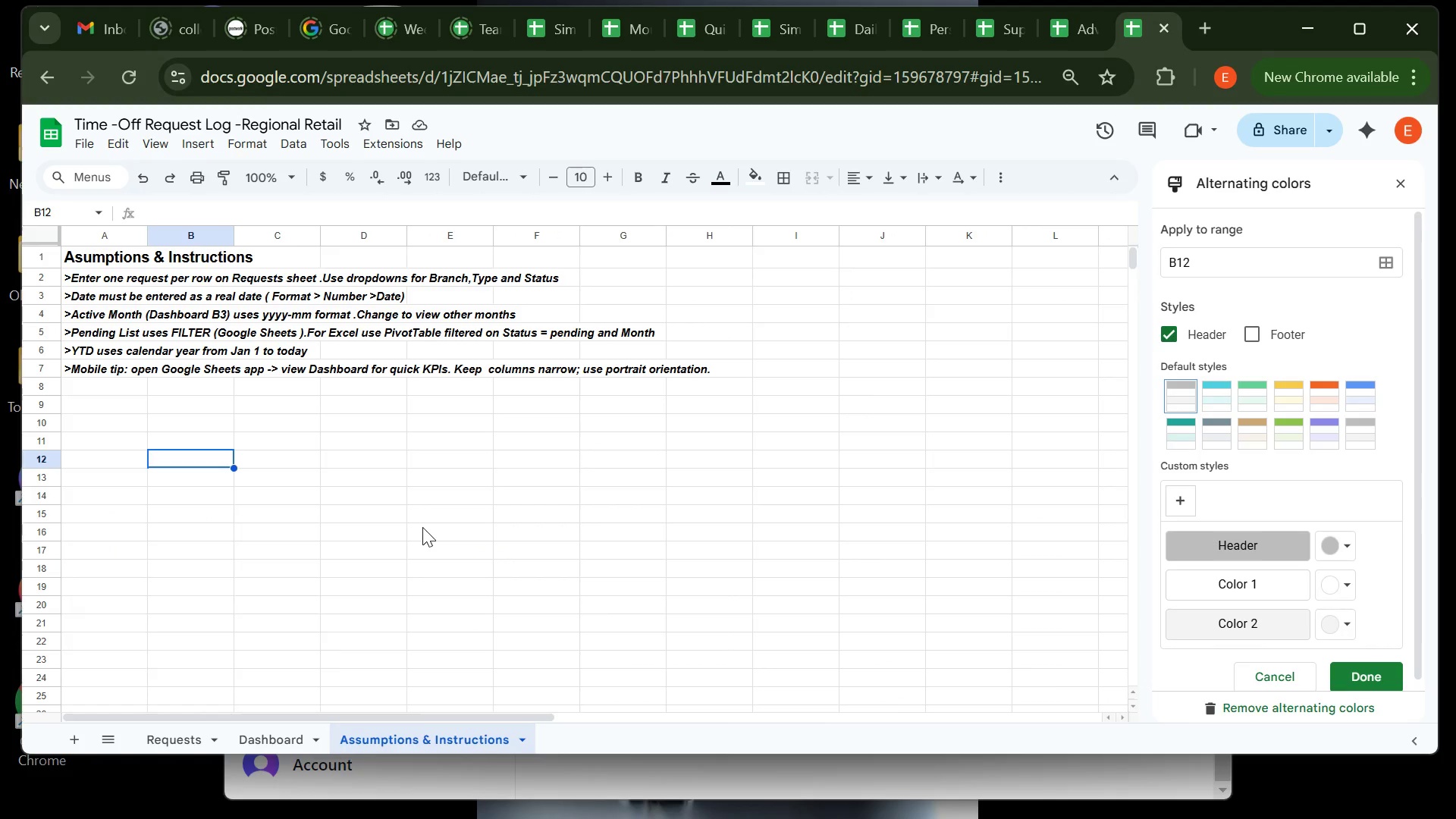 